 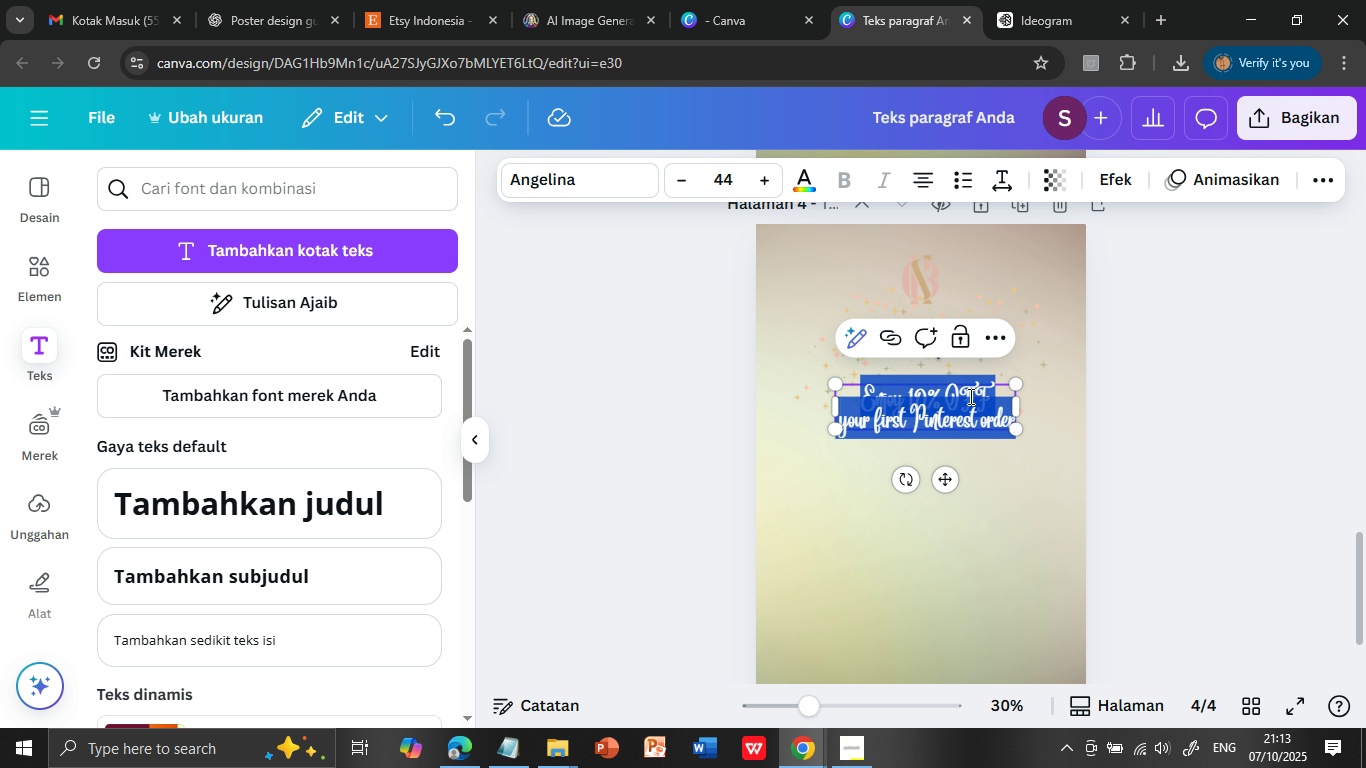 
left_click([617, 182])
 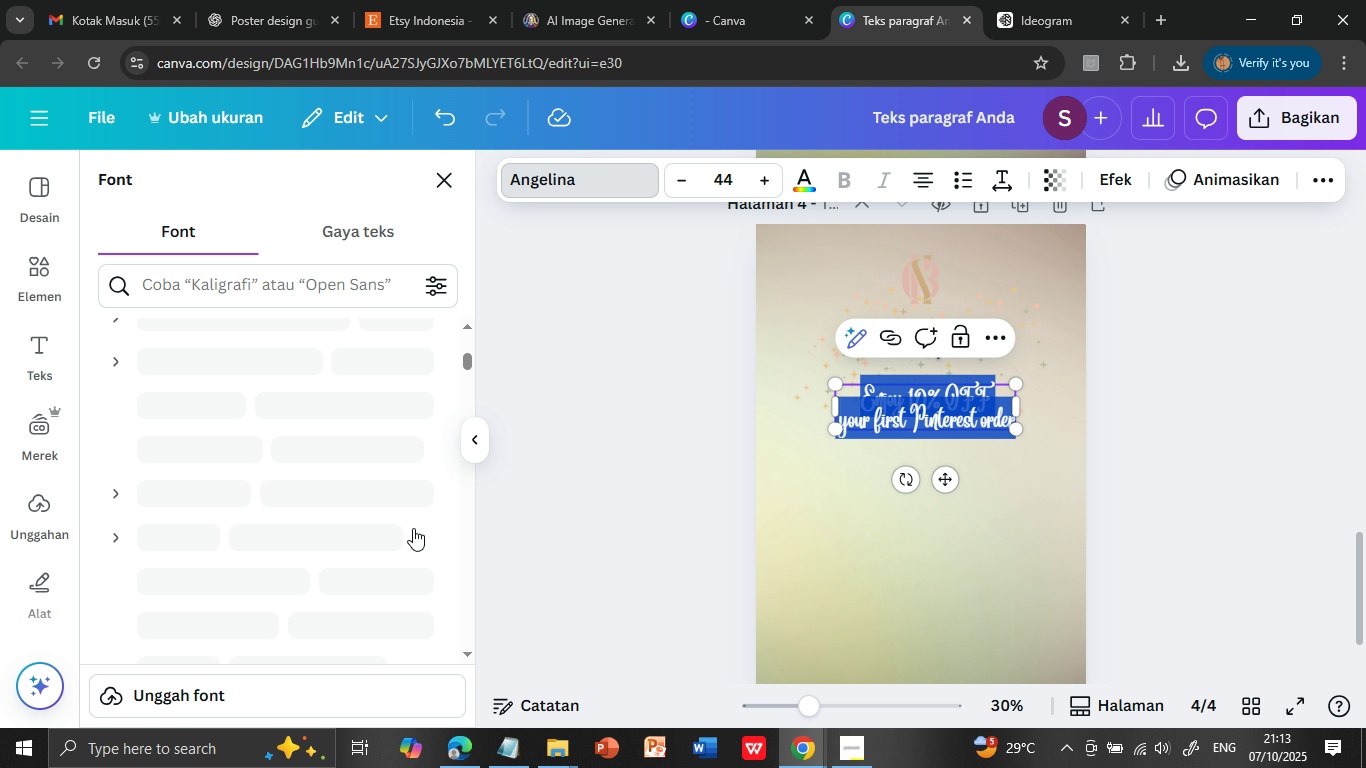 
mouse_move([361, 576])
 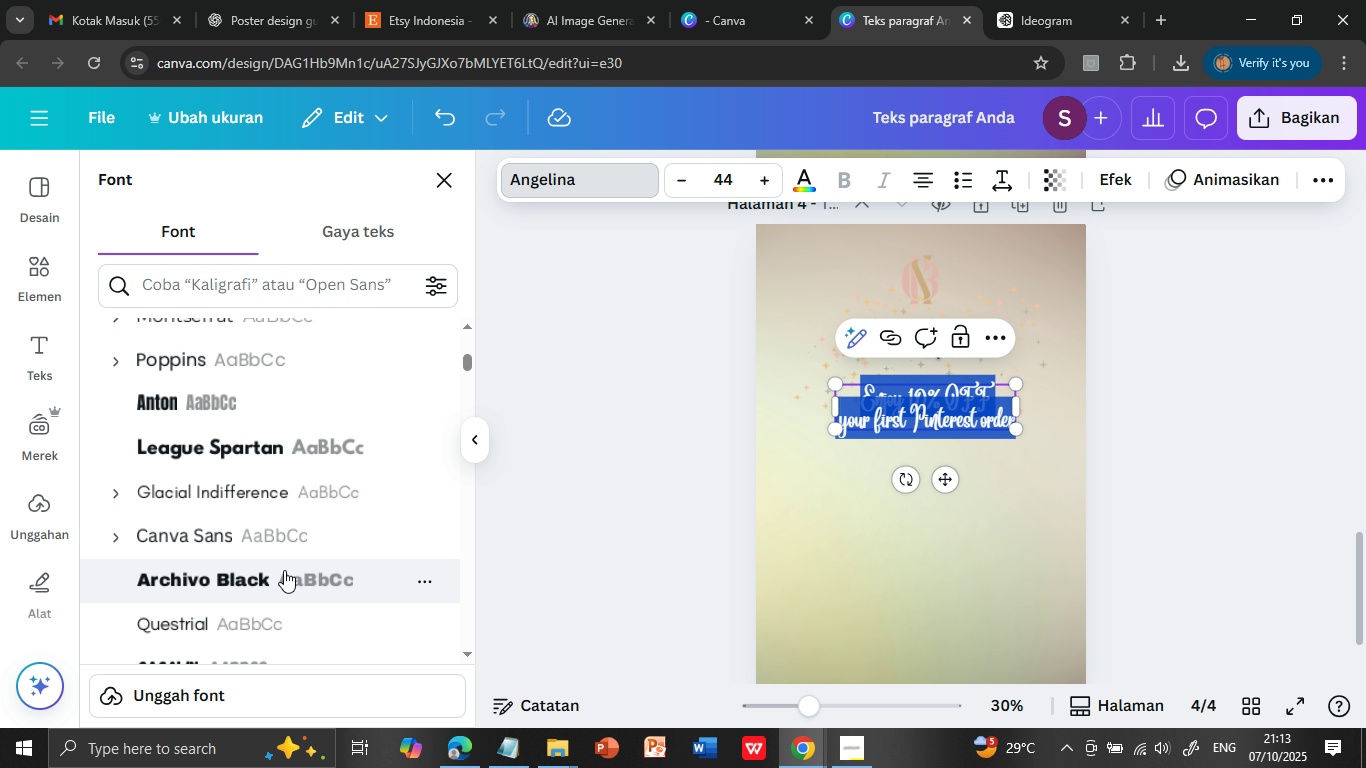 
scroll: coordinate [284, 570], scroll_direction: down, amount: 1.0
 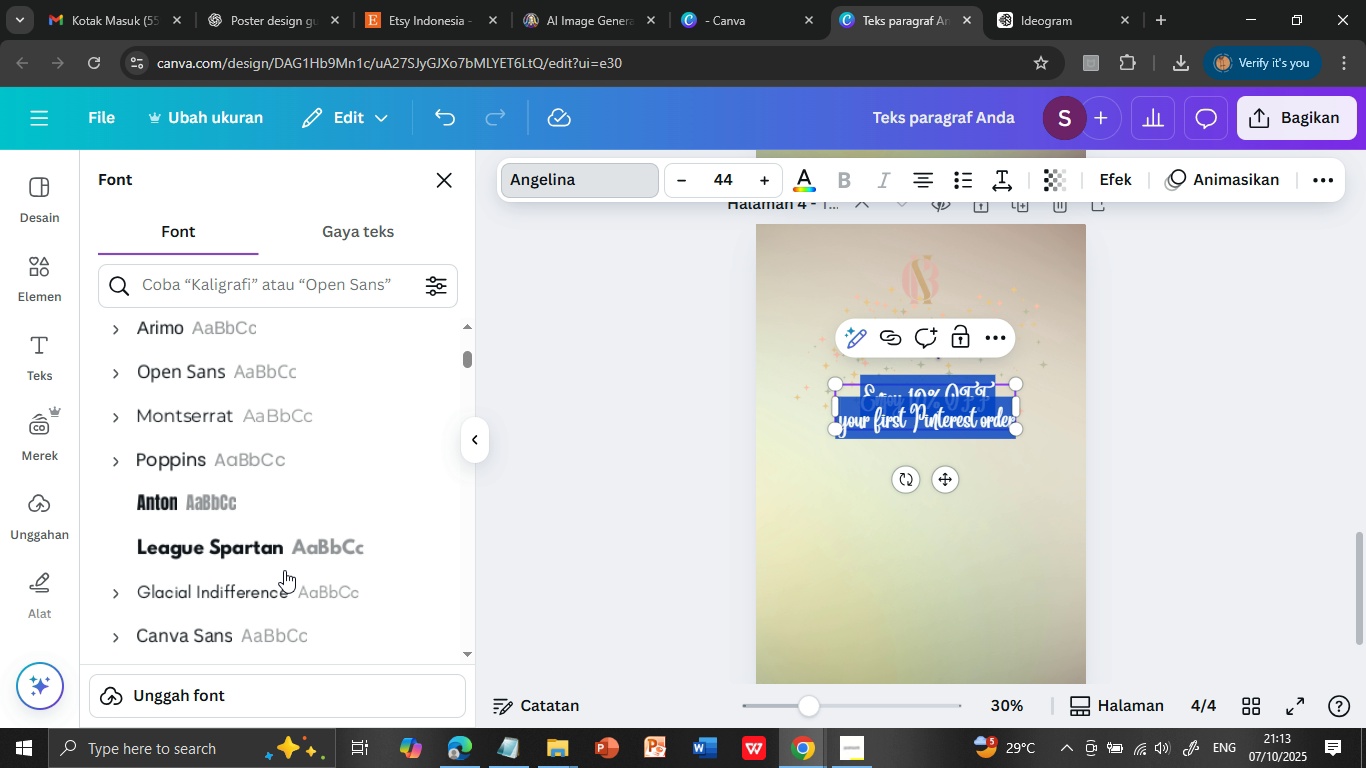 
scroll: coordinate [284, 570], scroll_direction: up, amount: 3.0
 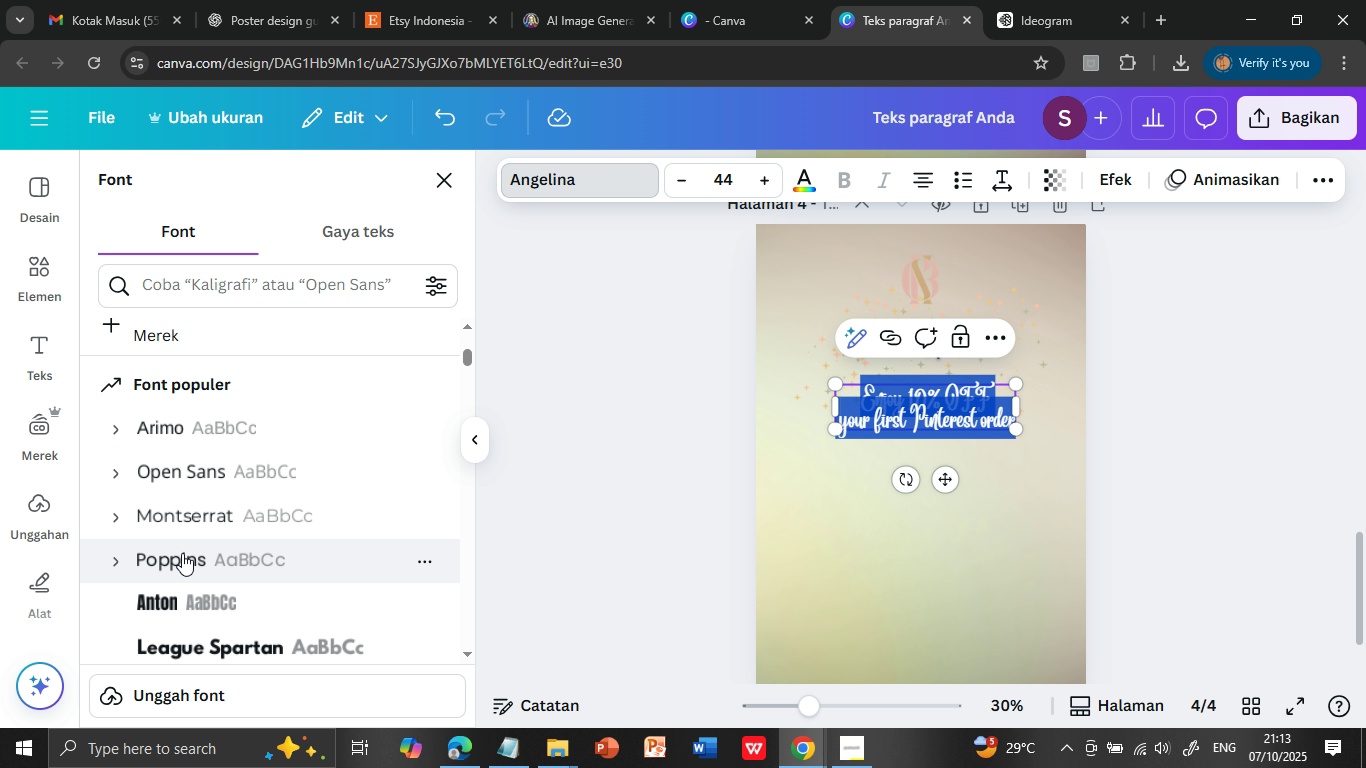 
left_click([182, 556])
 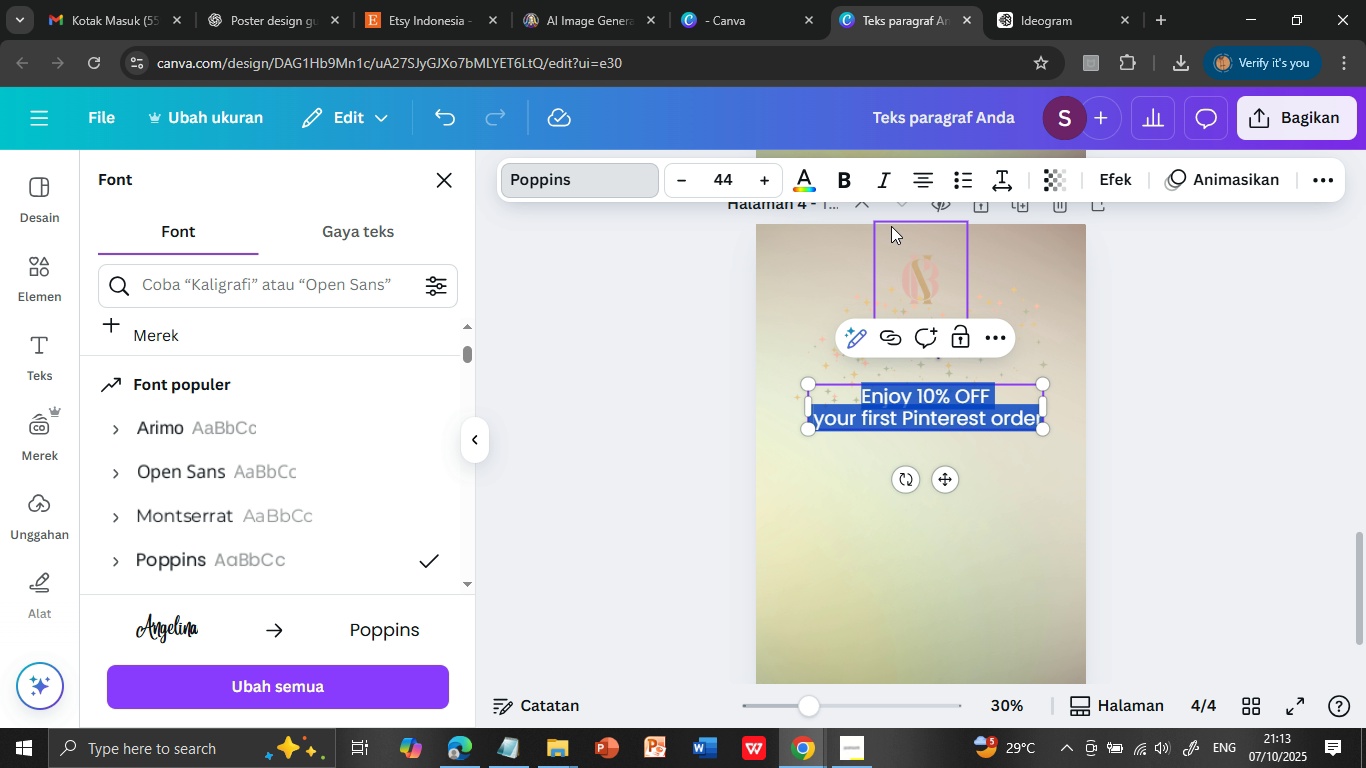 
left_click([804, 178])
 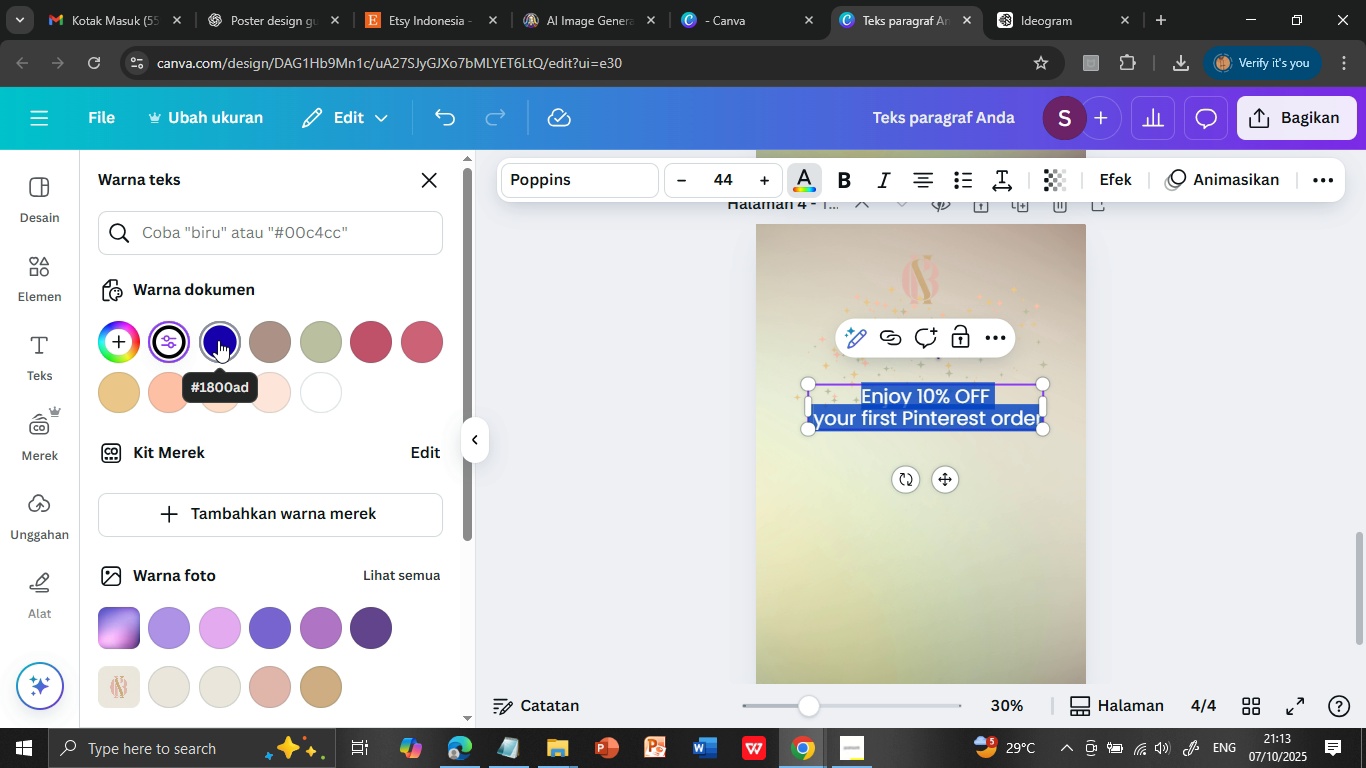 
left_click([218, 340])
 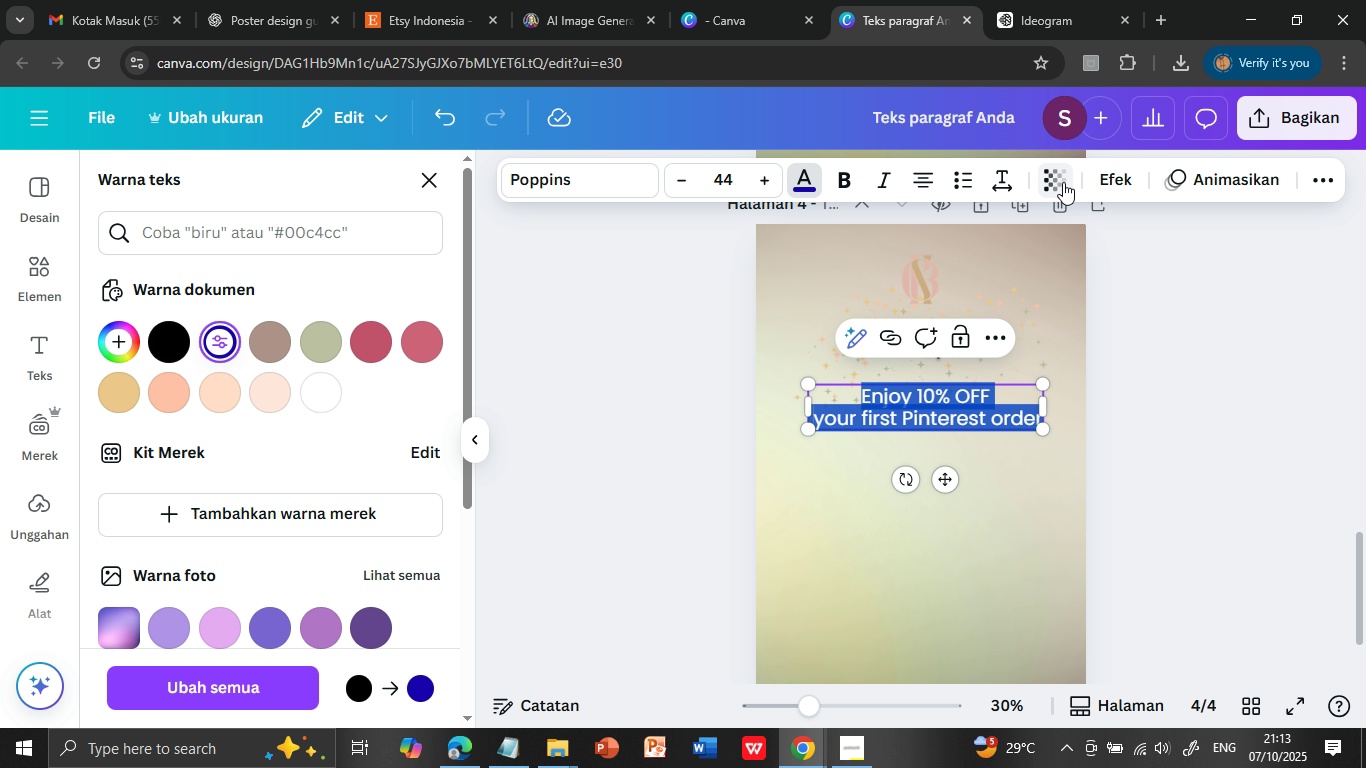 
left_click([1053, 182])